 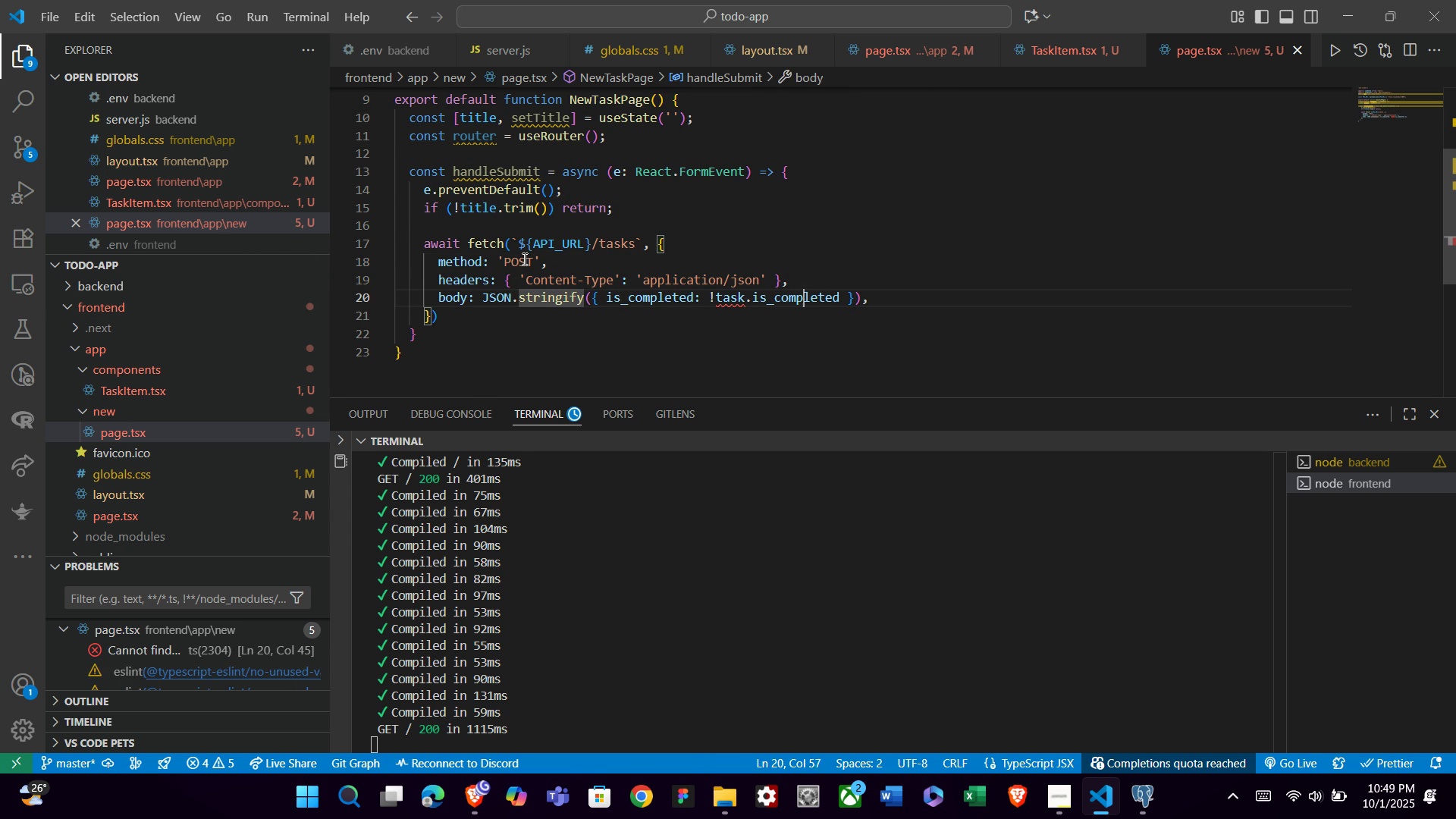 
key(ArrowRight)
 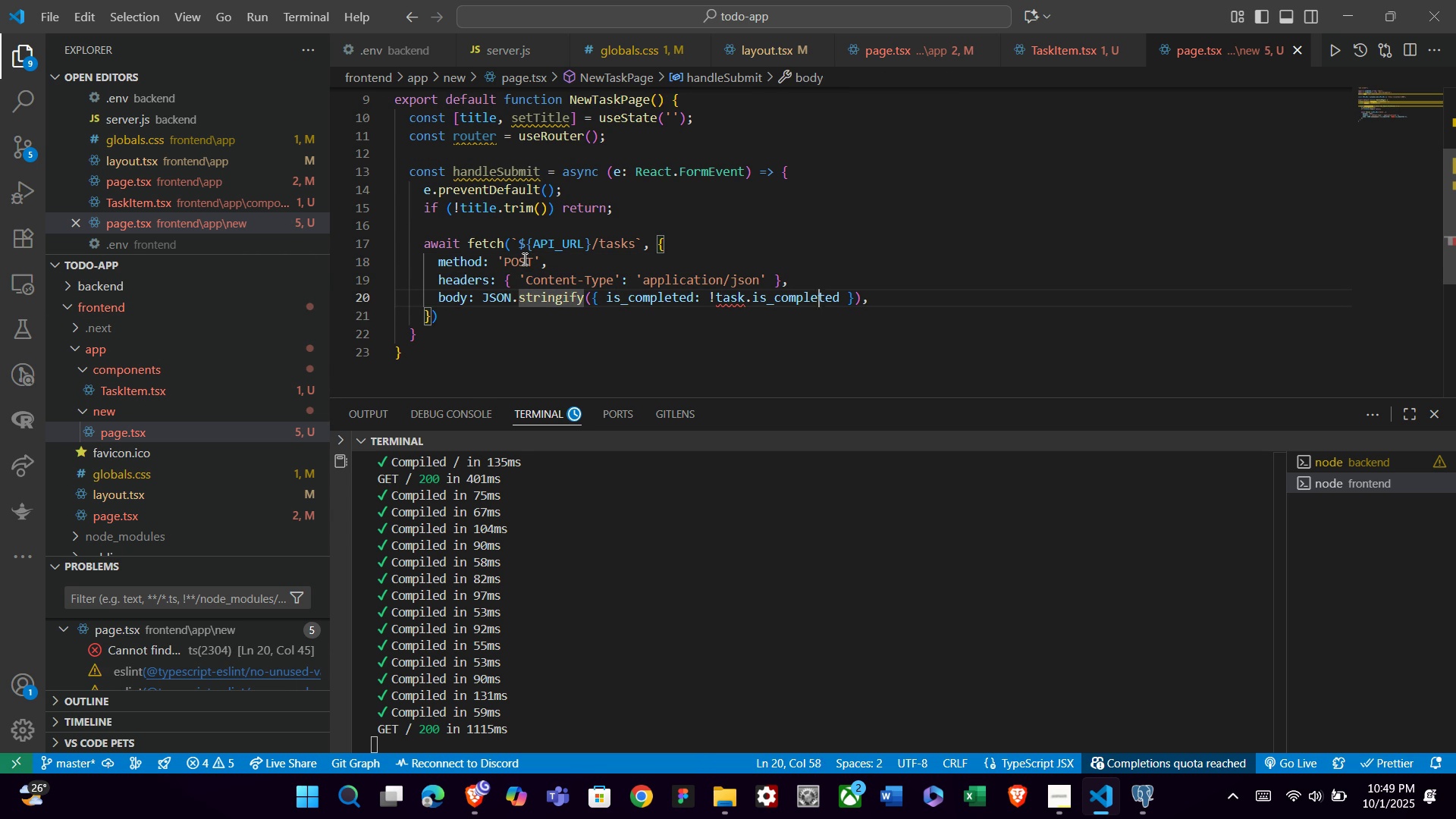 
key(ArrowRight)
 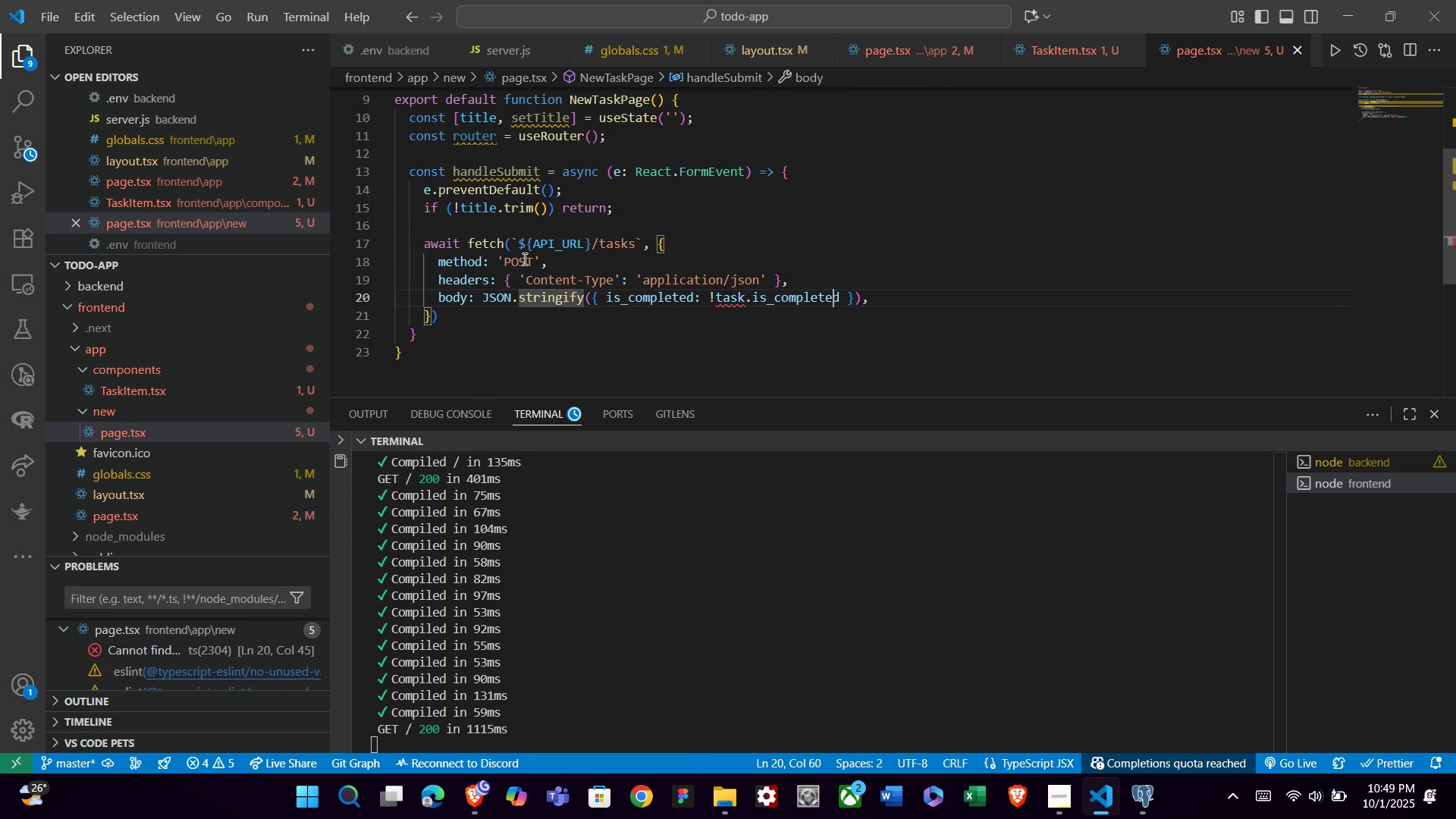 
key(ArrowRight)
 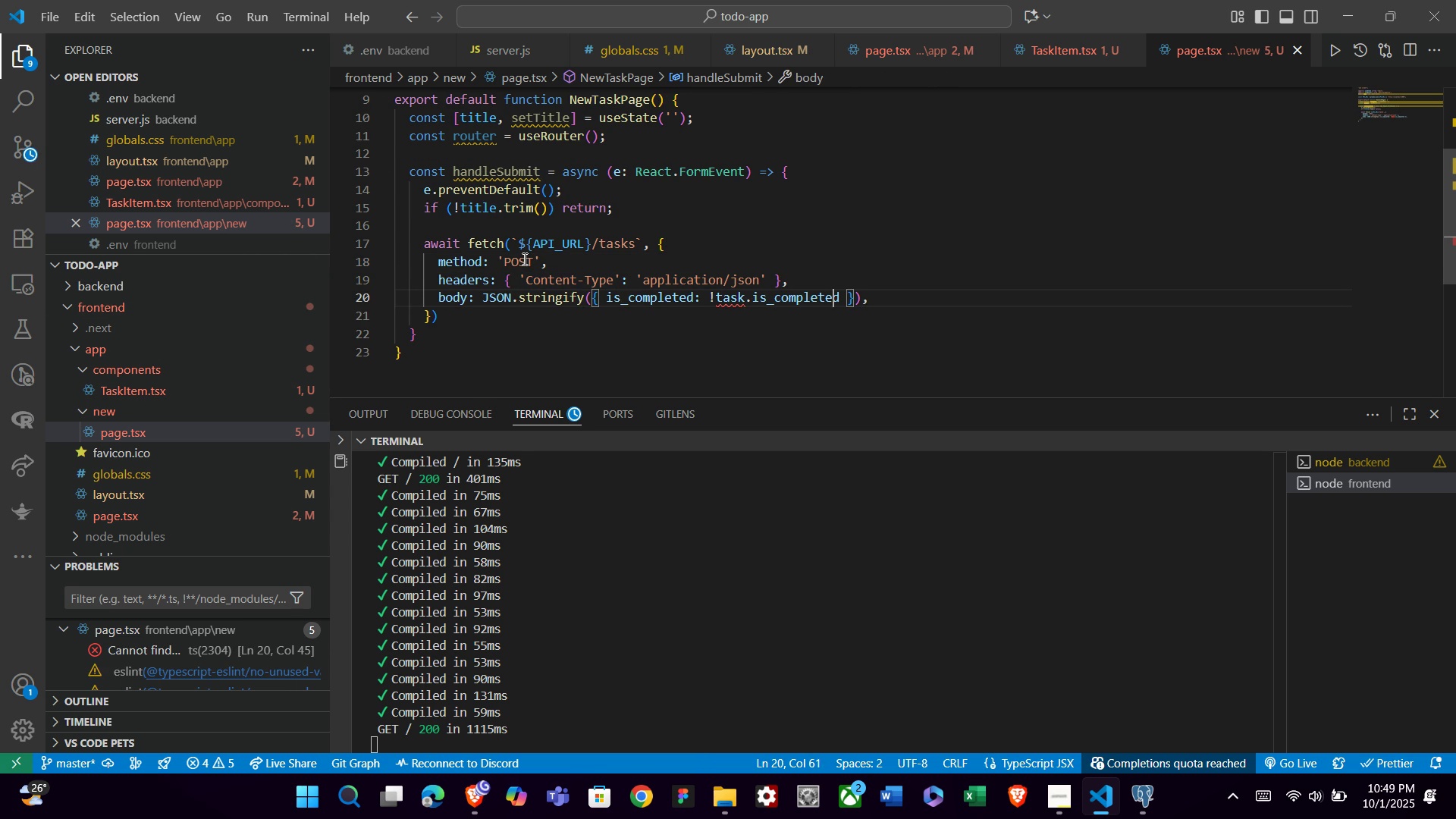 
key(ArrowRight)
 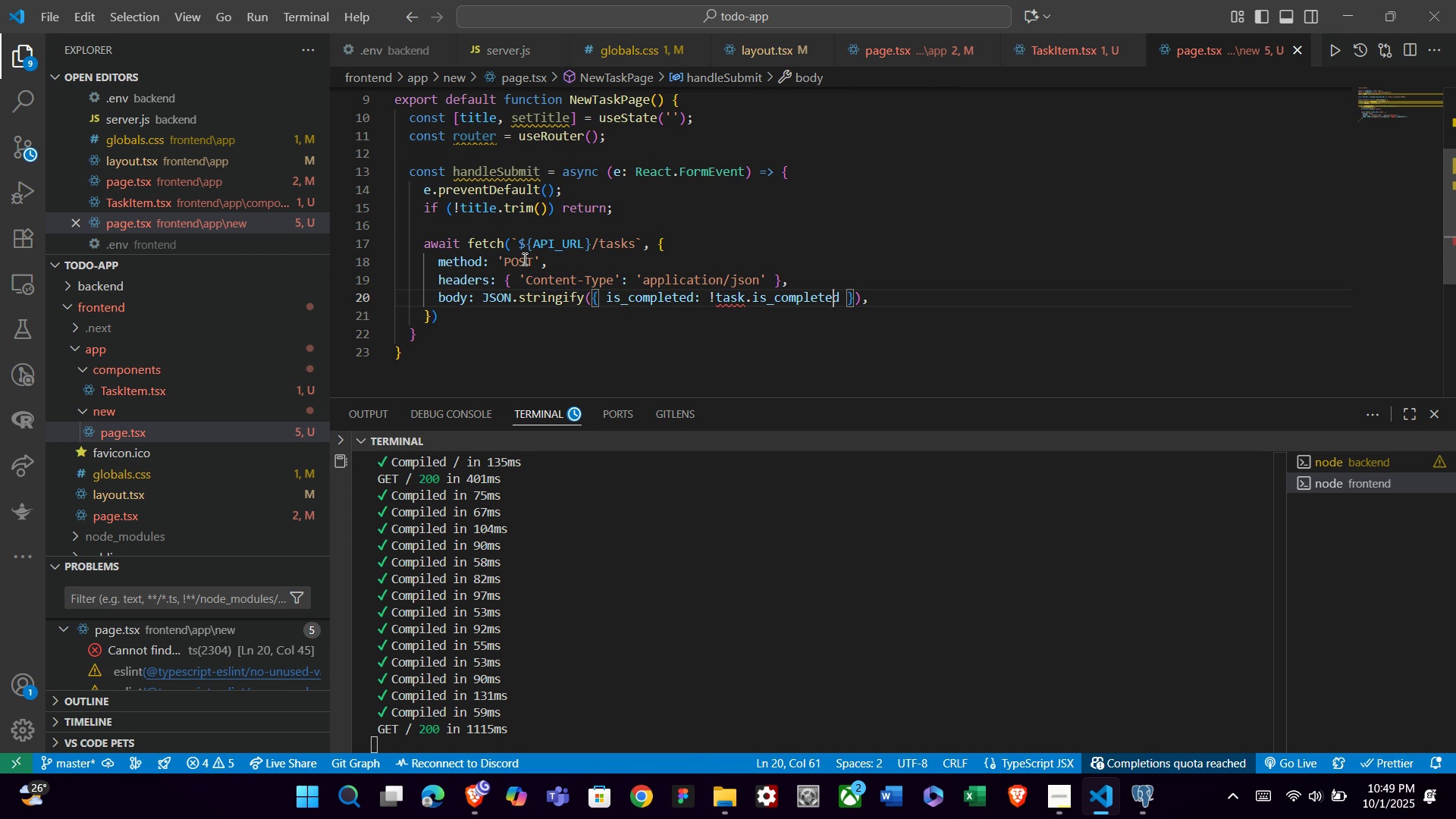 
key(ArrowRight)
 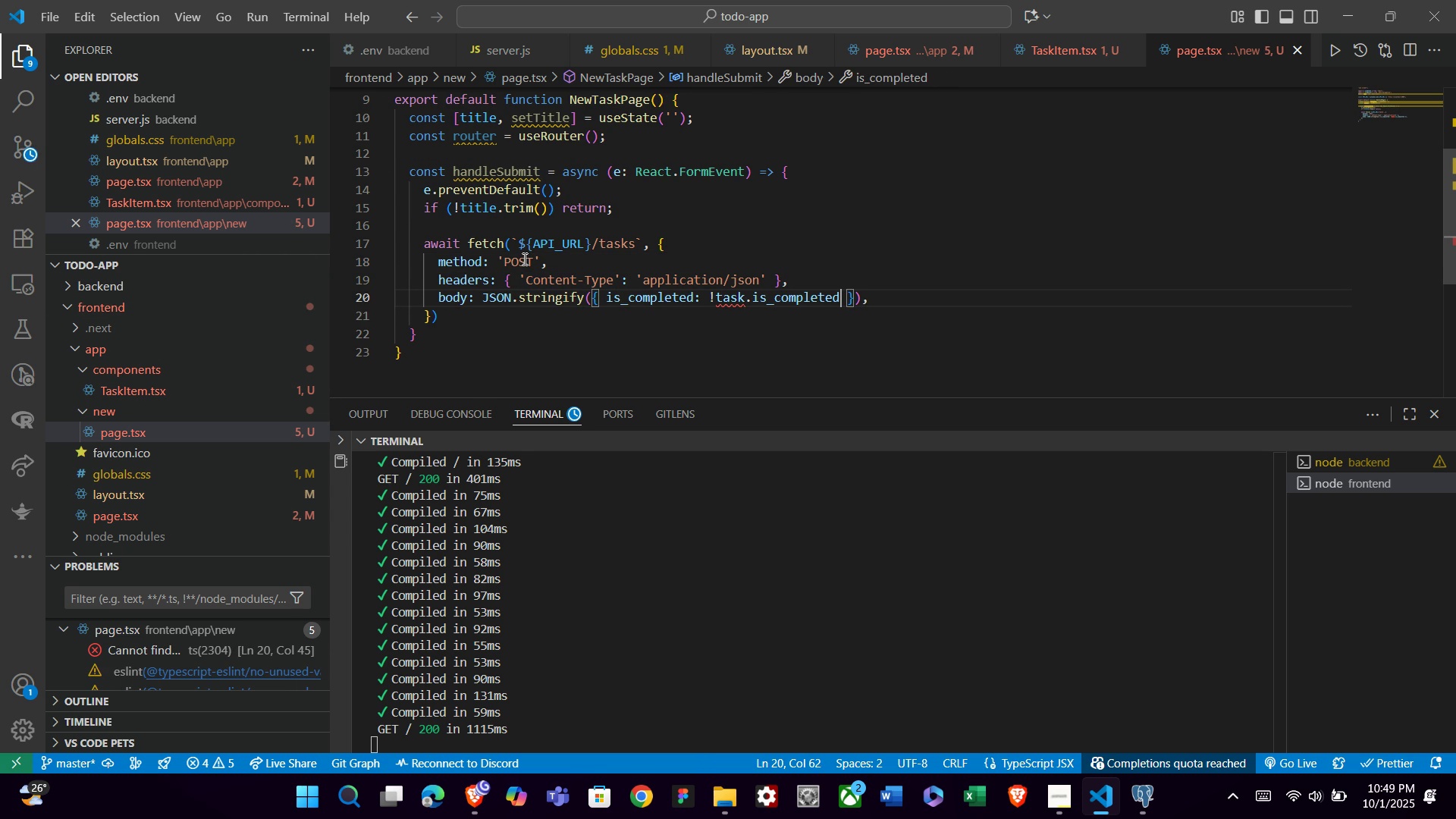 
key(ArrowRight)
 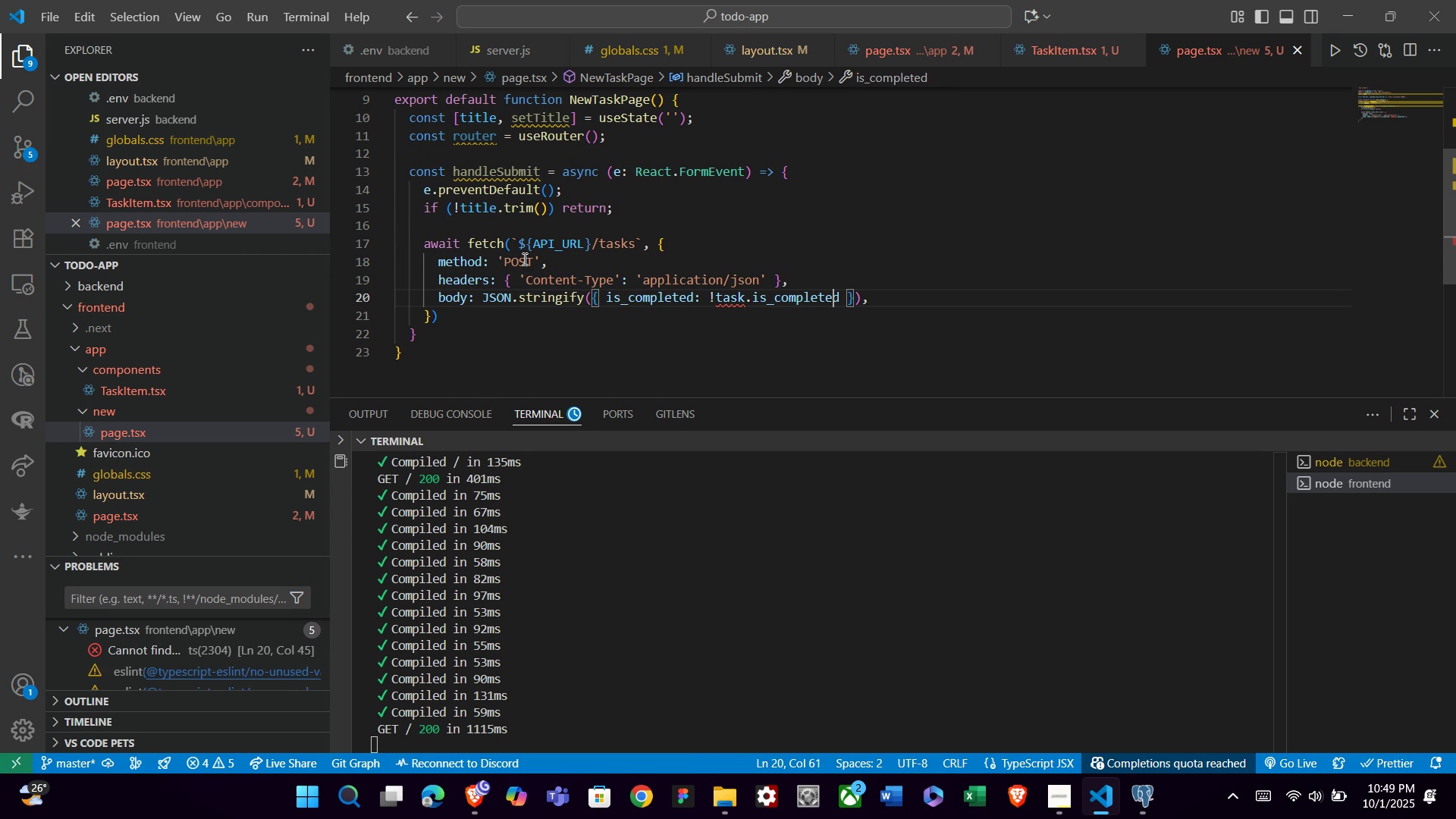 
key(ArrowLeft)
 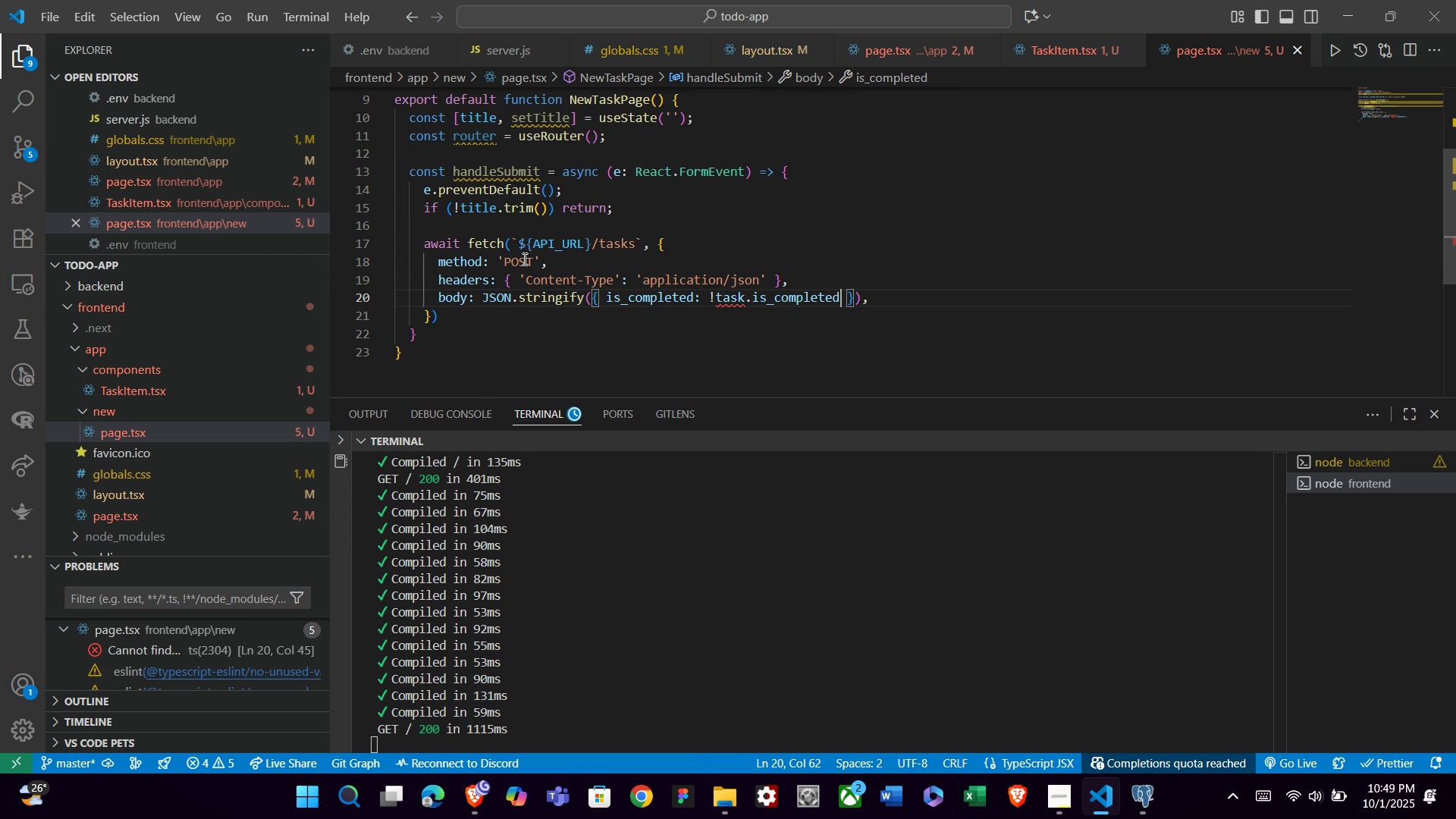 
key(ArrowRight)